 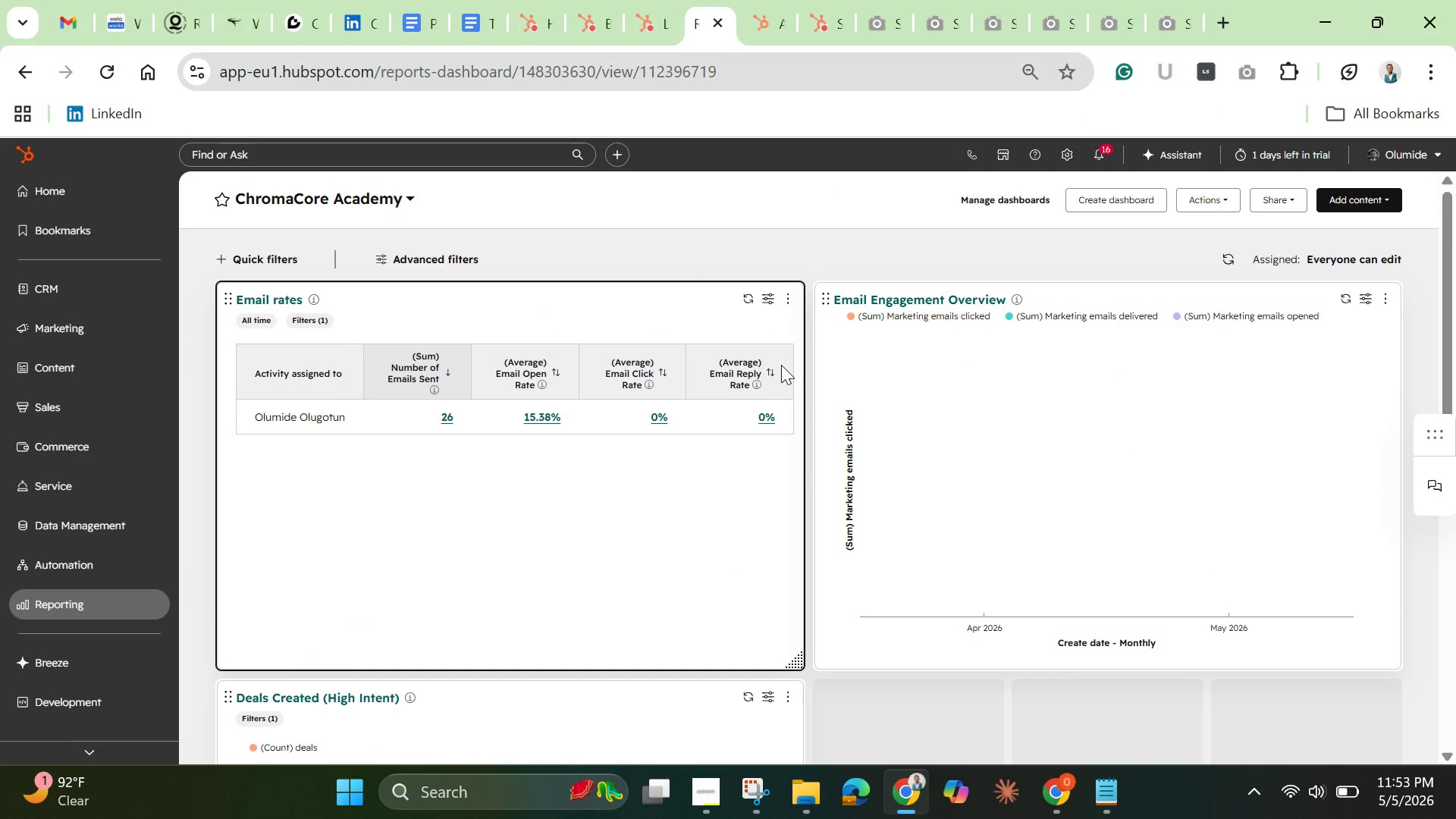 
scroll: coordinate [359, 269], scroll_direction: up, amount: 8.0
 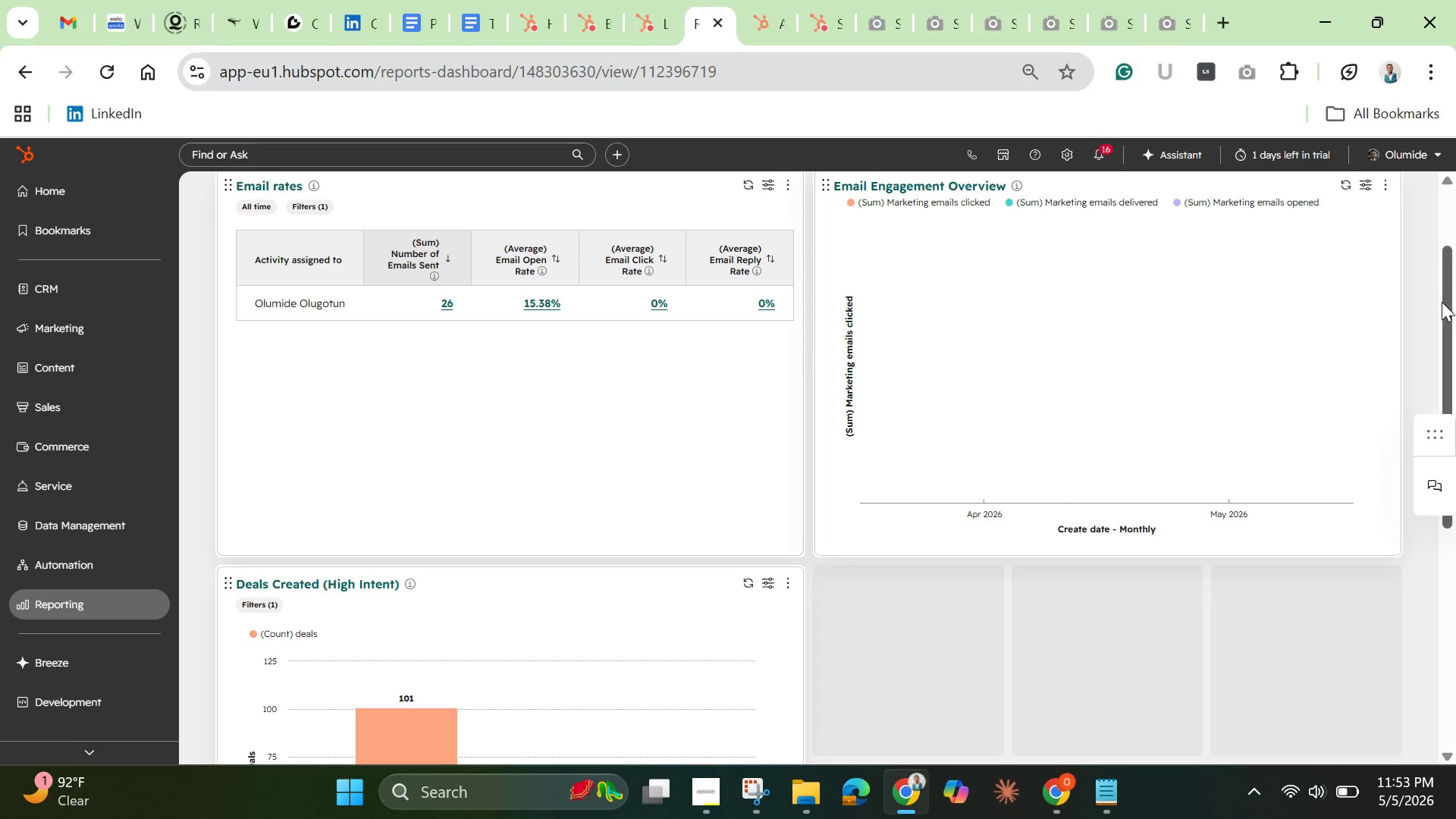 
left_click_drag(start_coordinate=[1448, 309], to_coordinate=[1453, 191])
 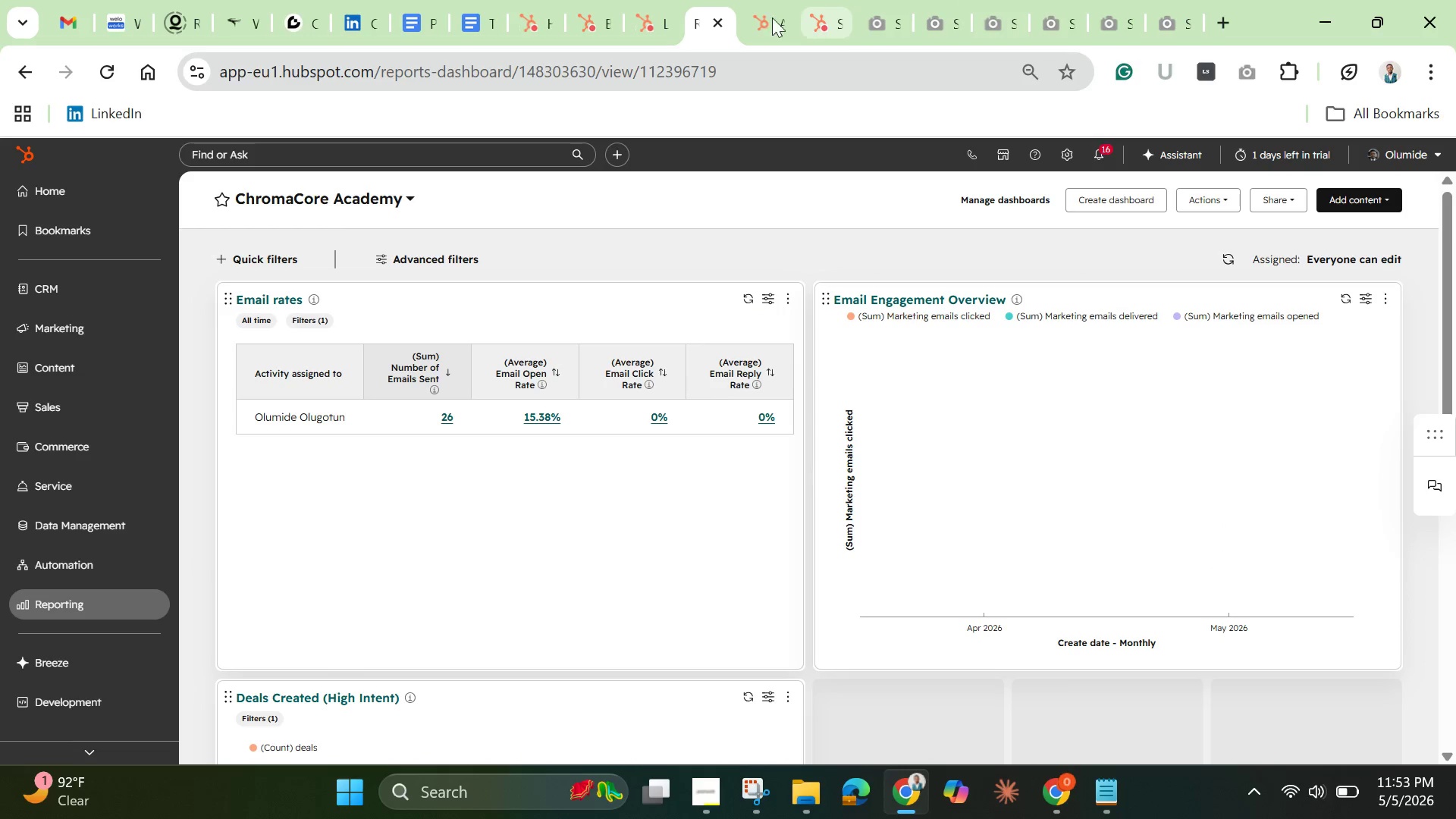 
wait(6.23)
 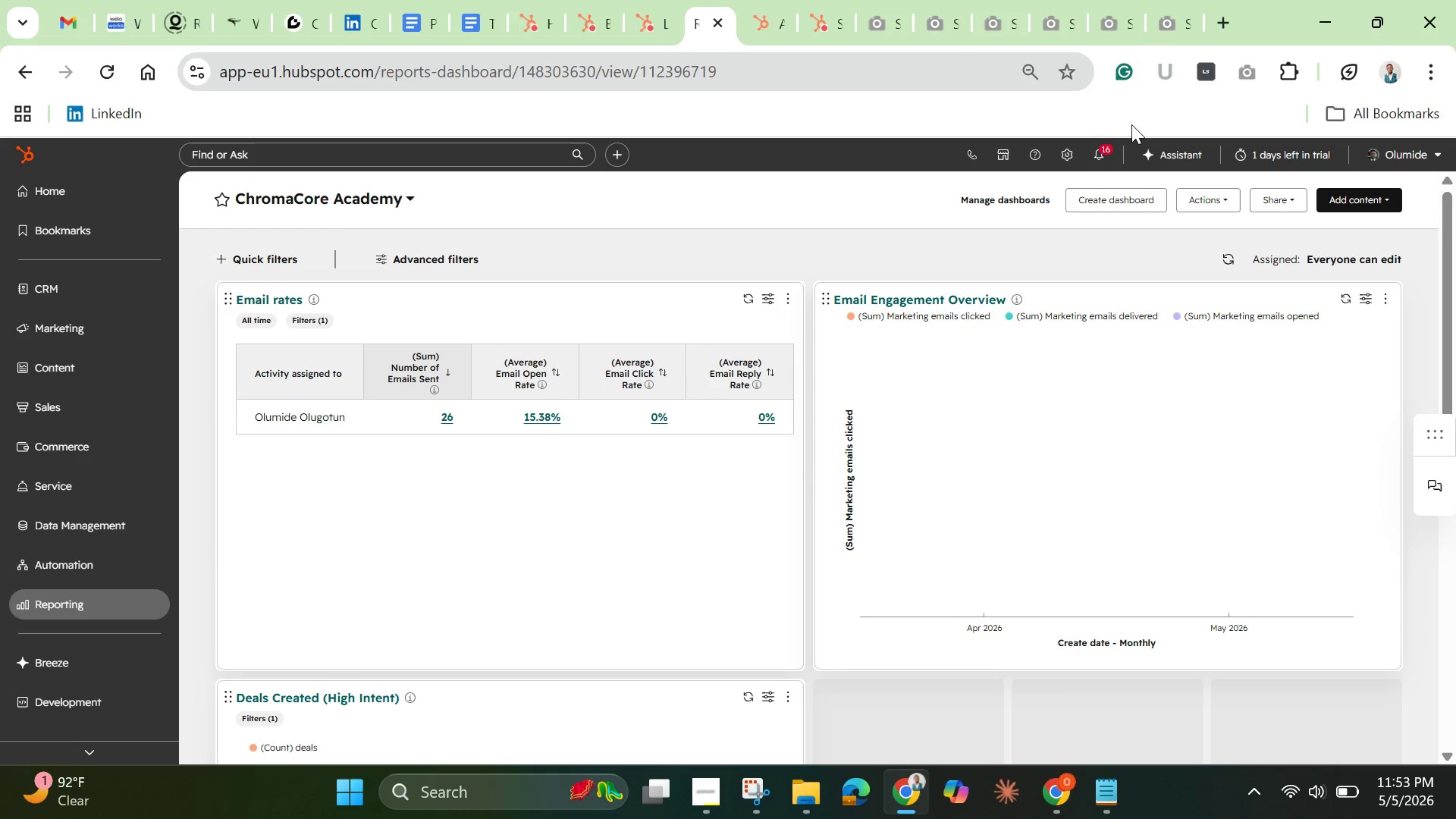 
left_click([635, 25])
 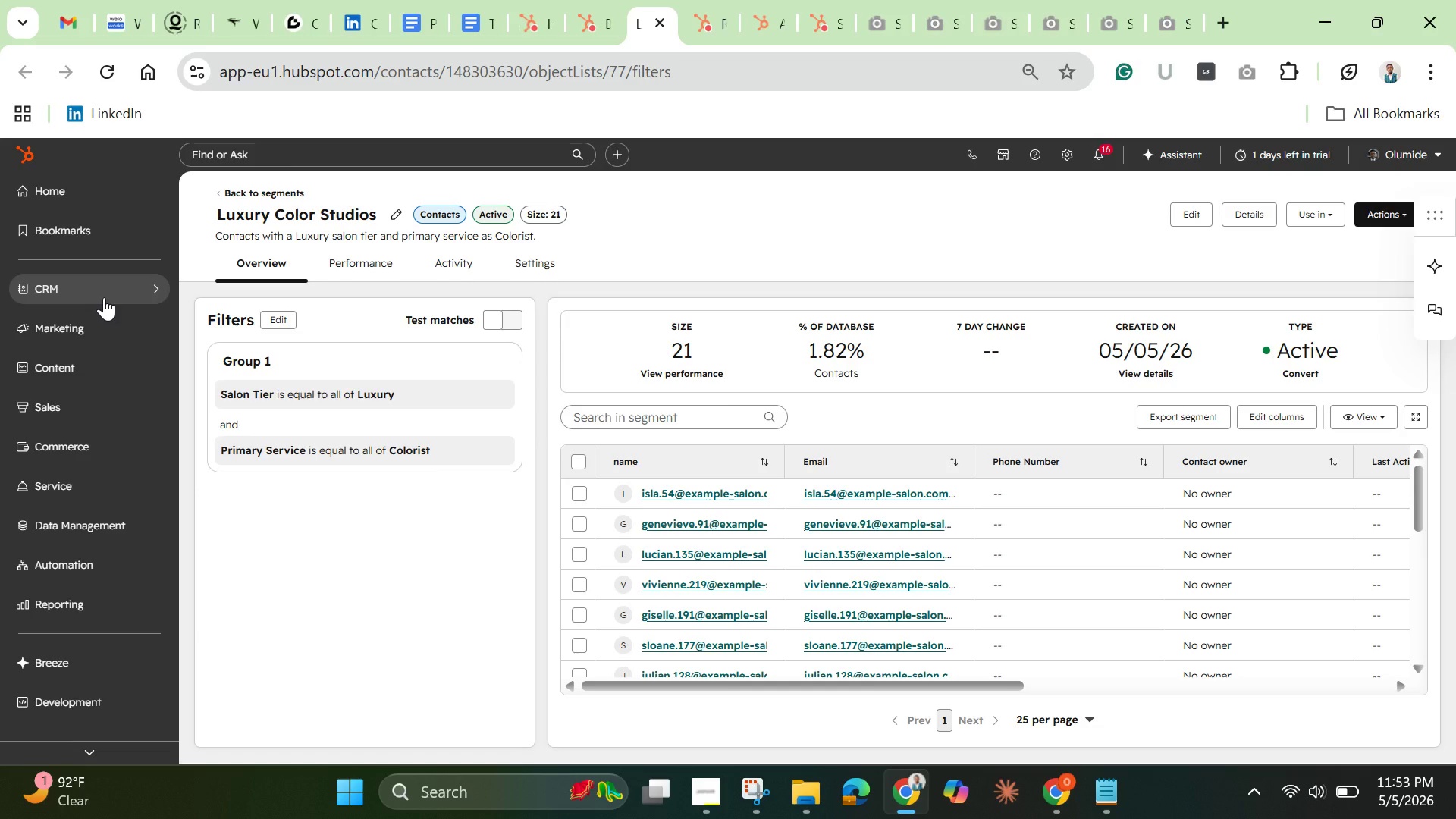 
wait(10.39)
 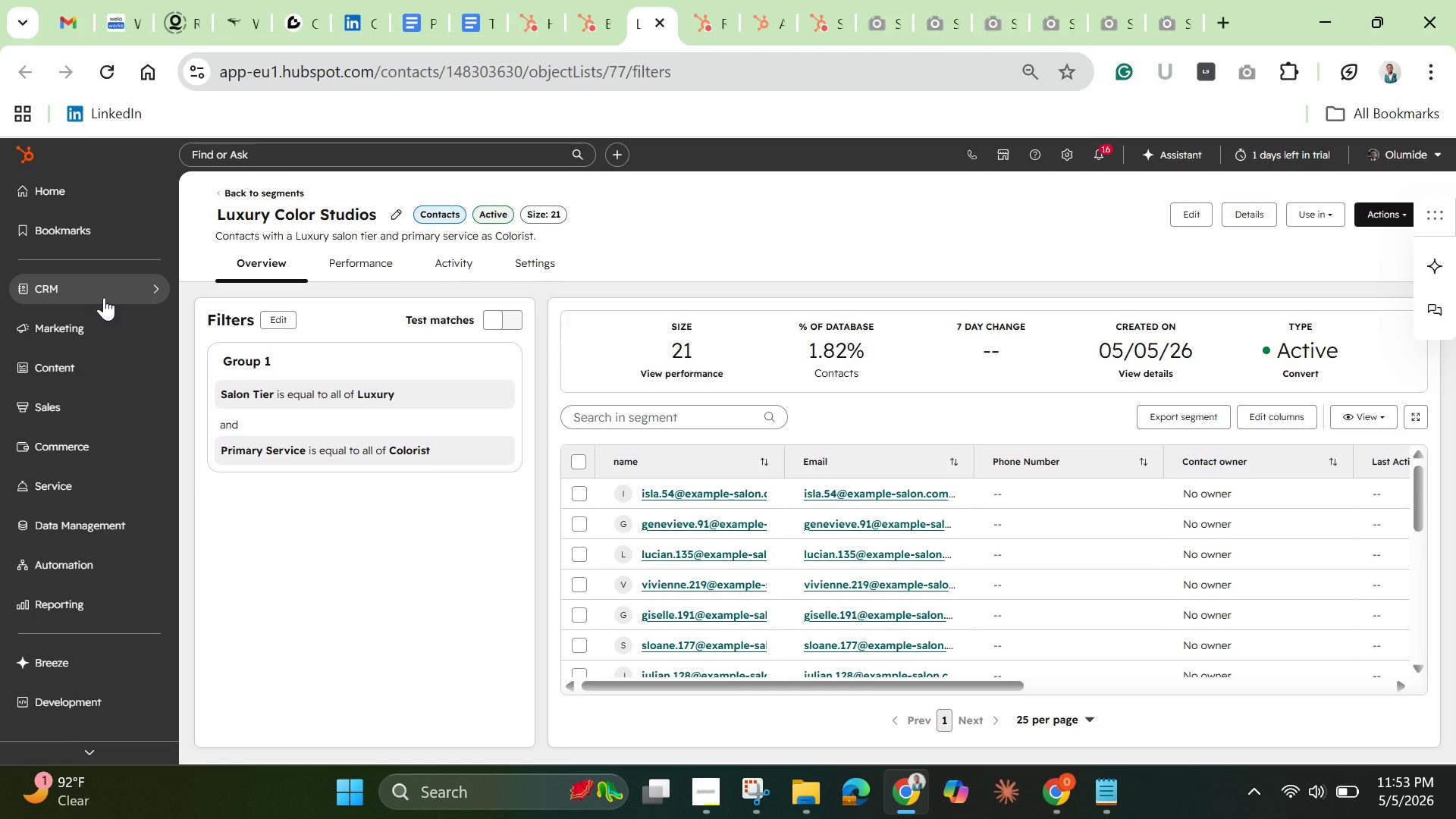 
left_click([102, 602])
 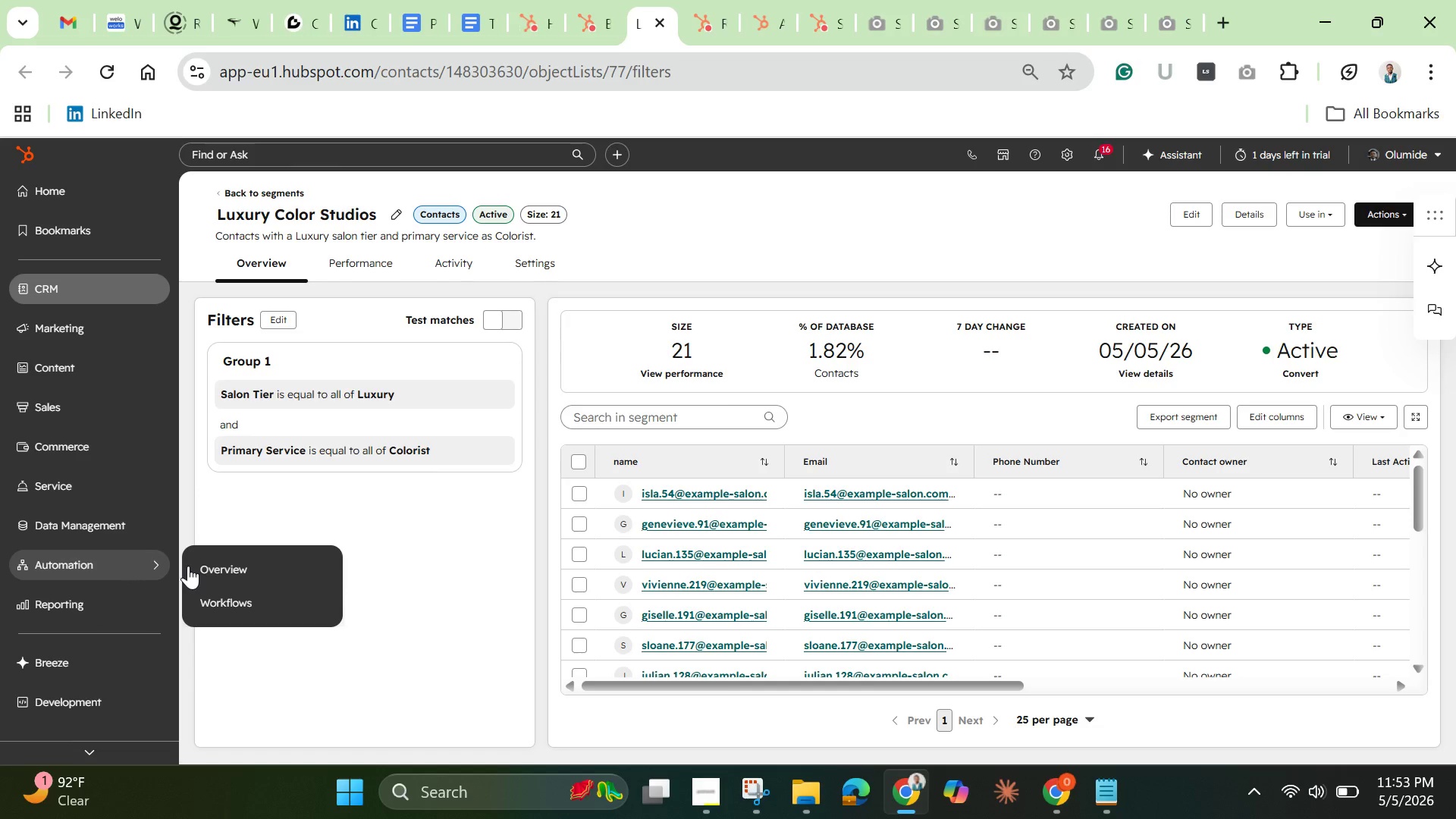 
left_click([221, 593])
 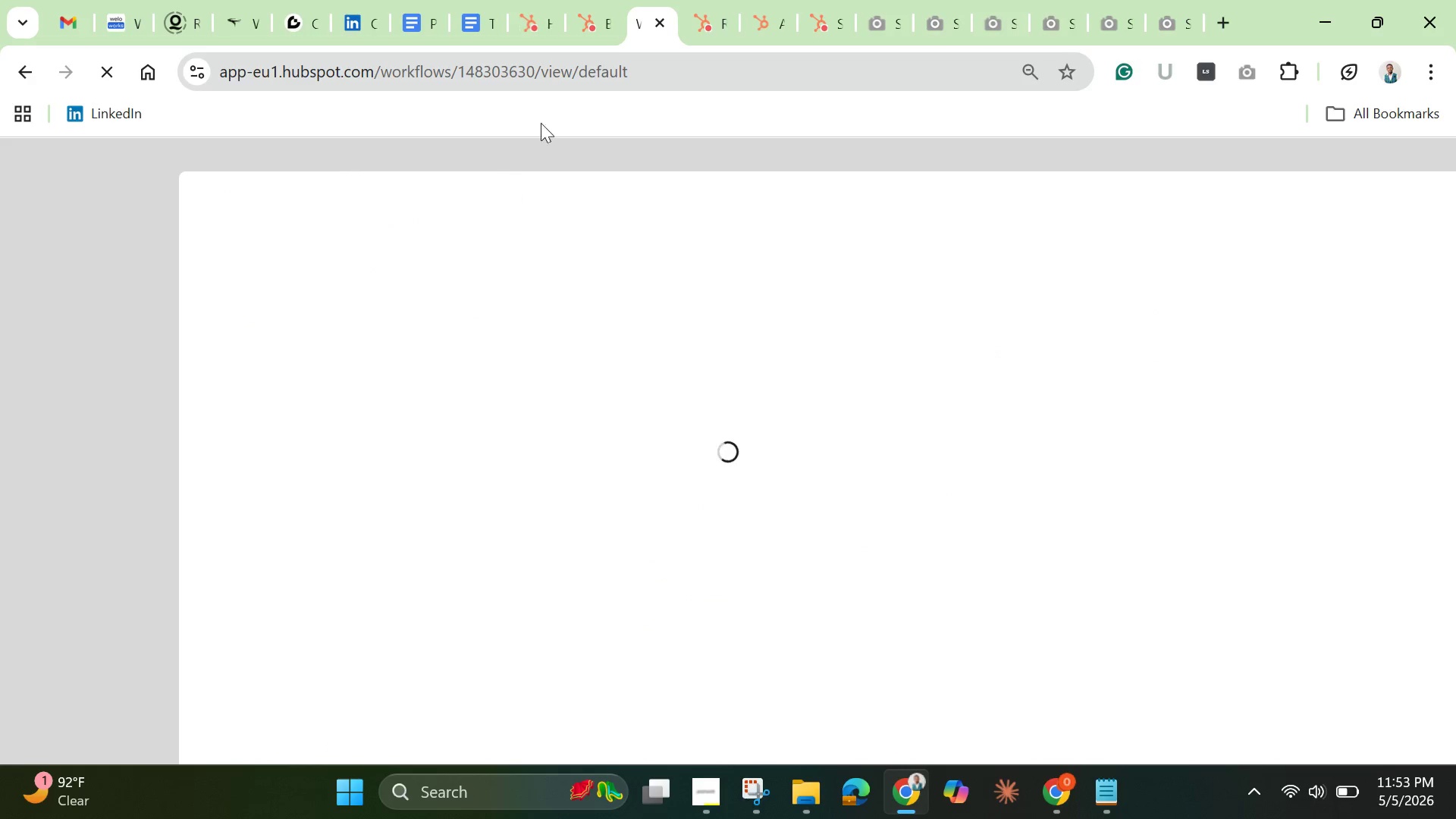 
mouse_move([716, 762])